 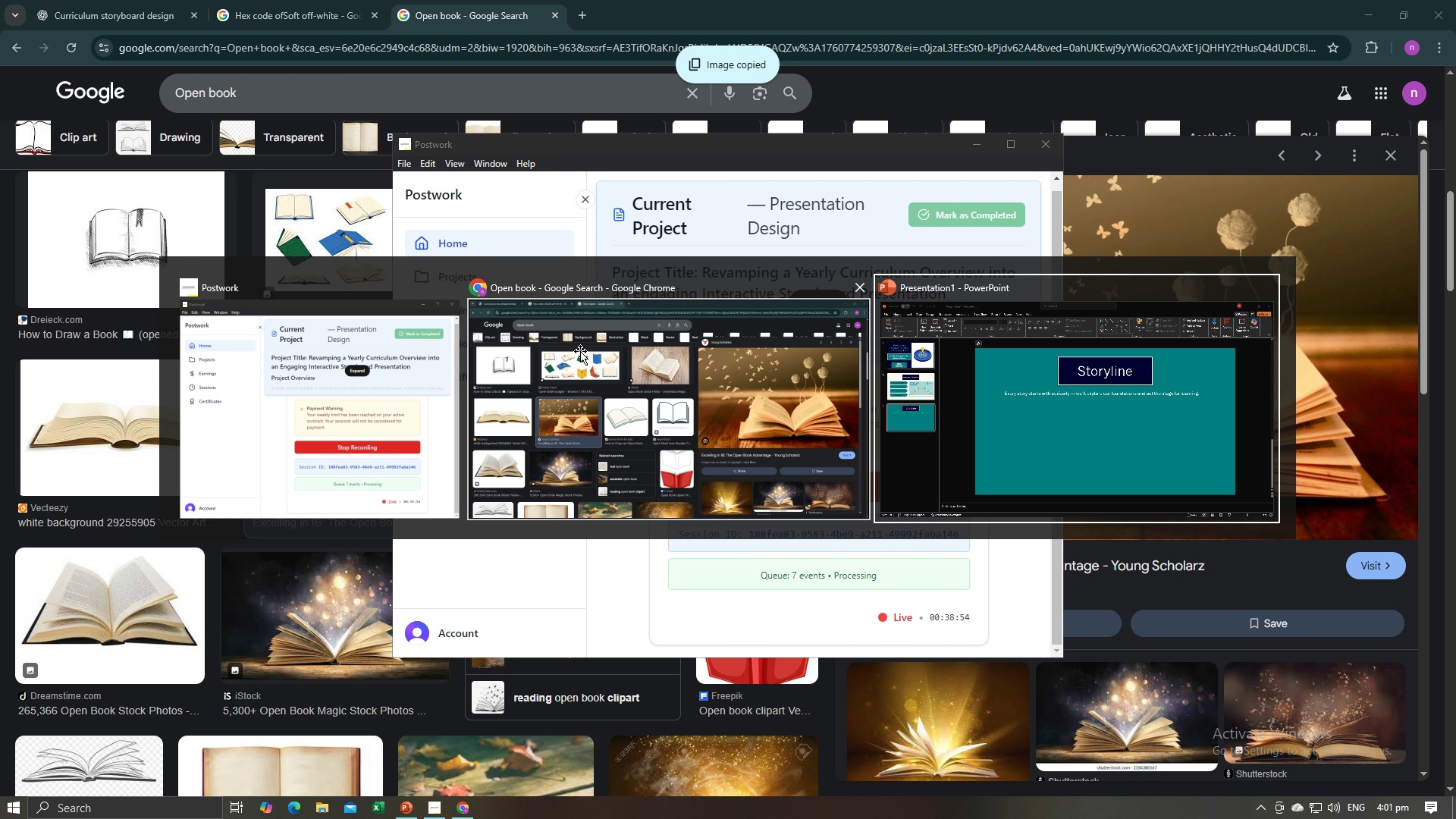 
left_click([316, 463])
 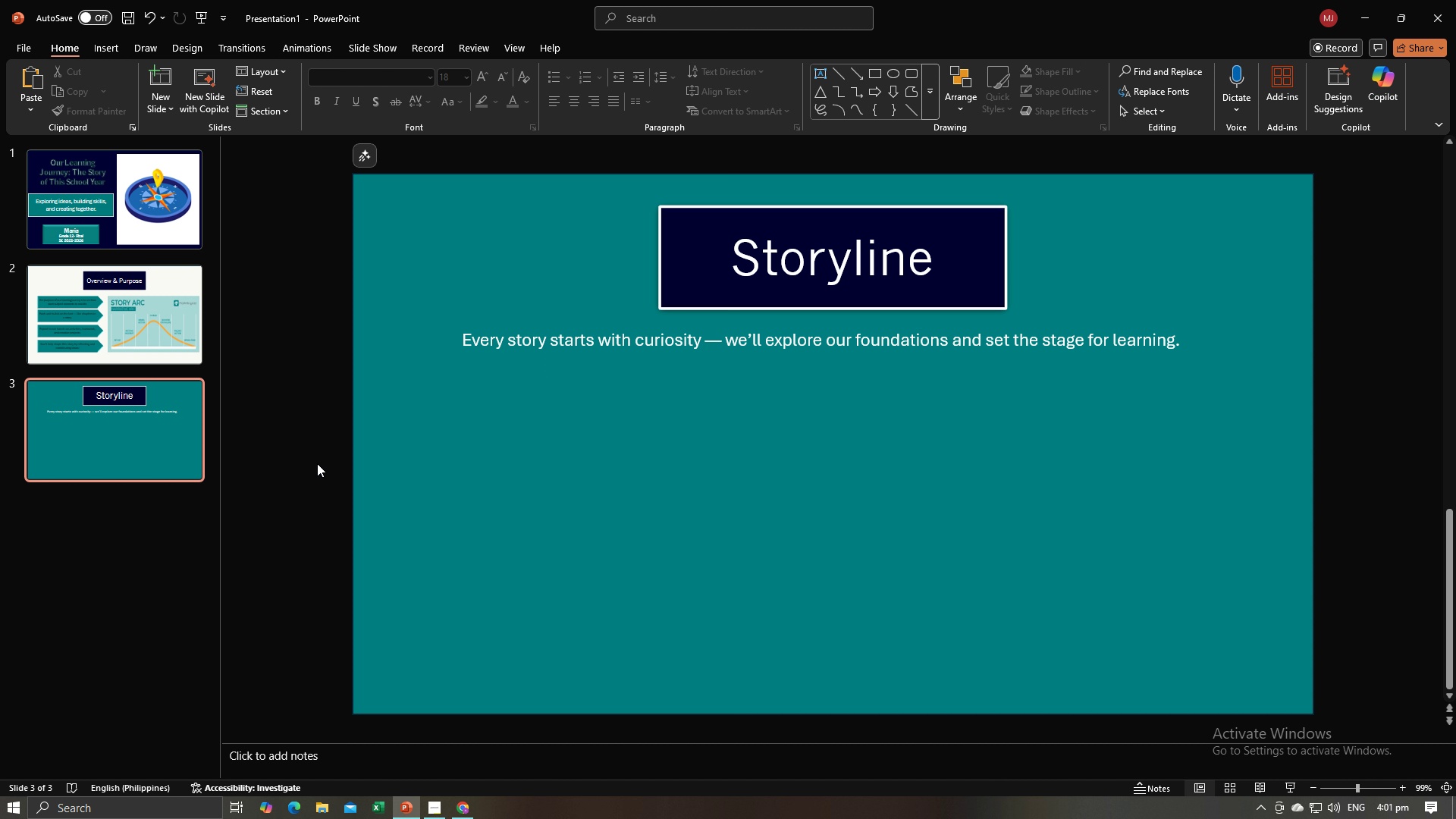 
key(Control+V)
 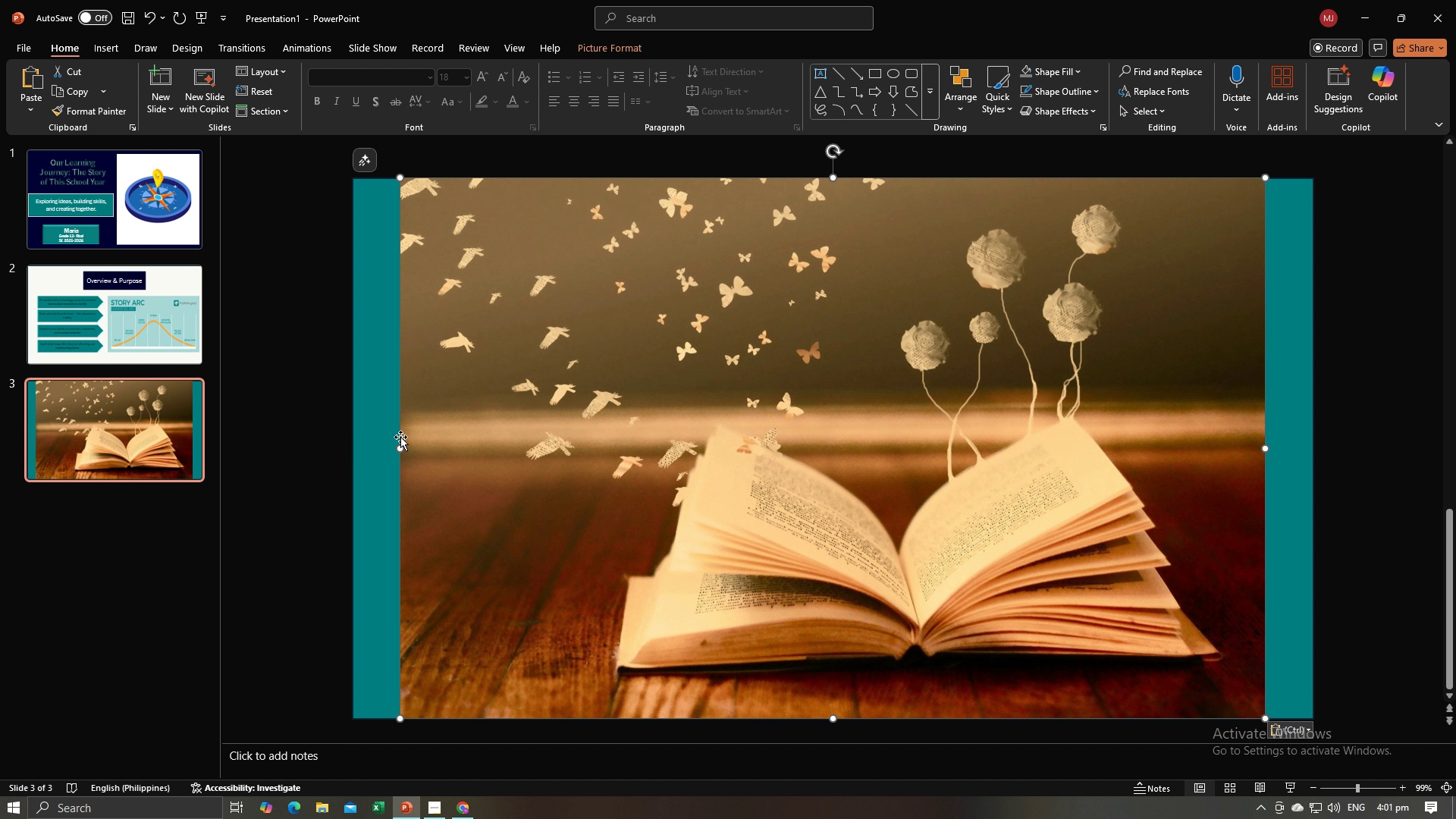 
wait(10.44)
 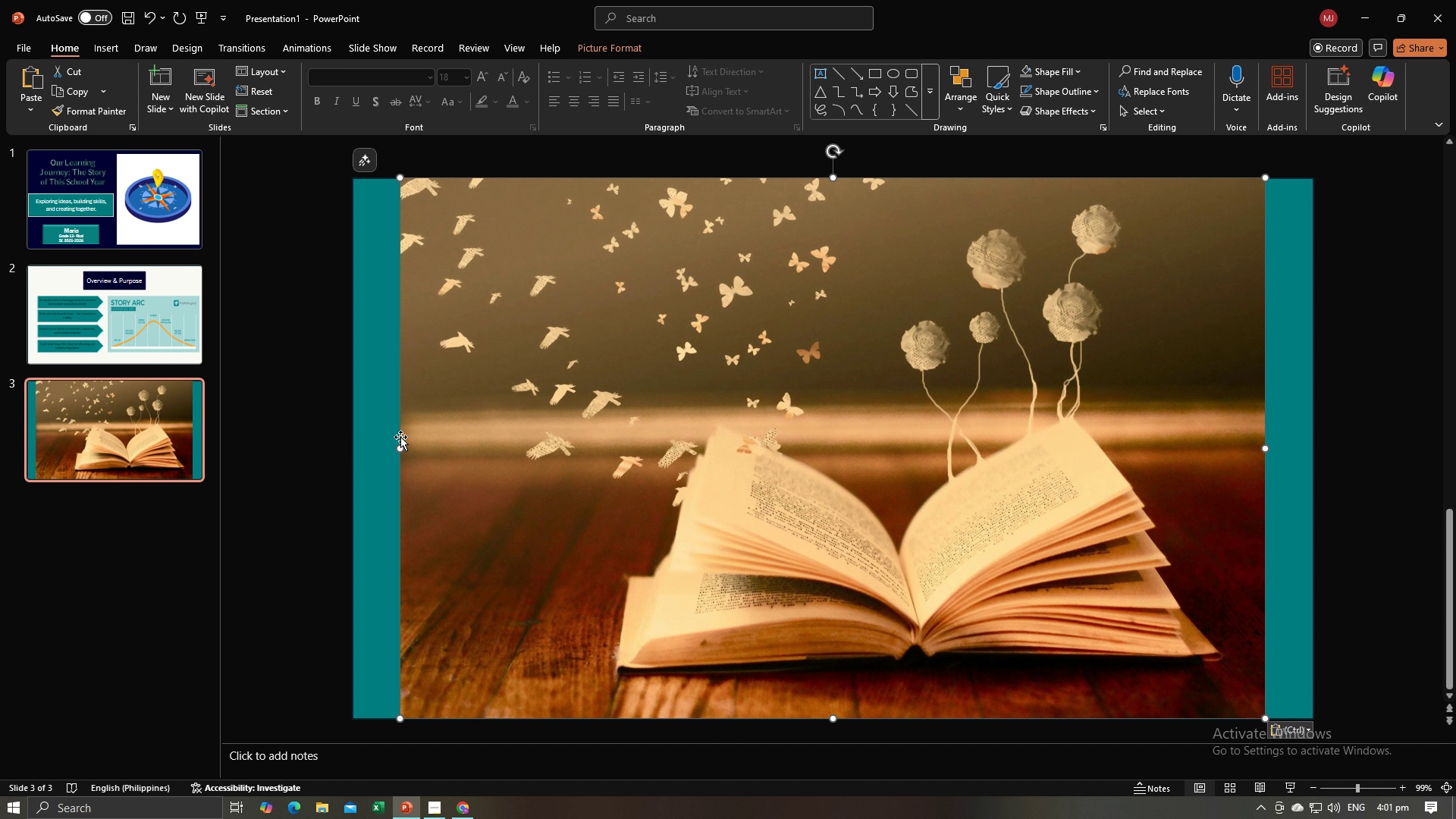 
double_click([1092, 531])
 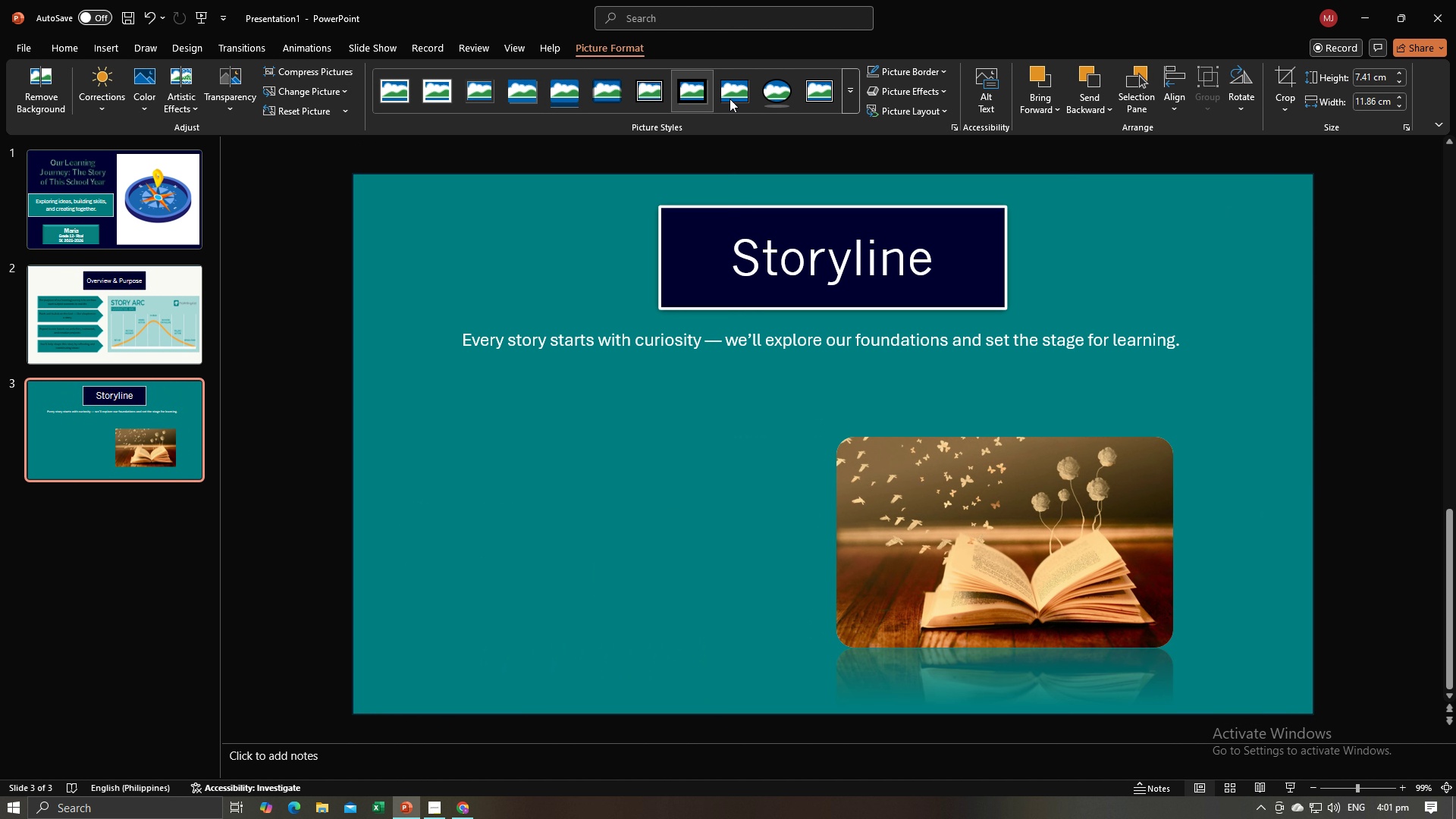 
left_click([850, 90])
 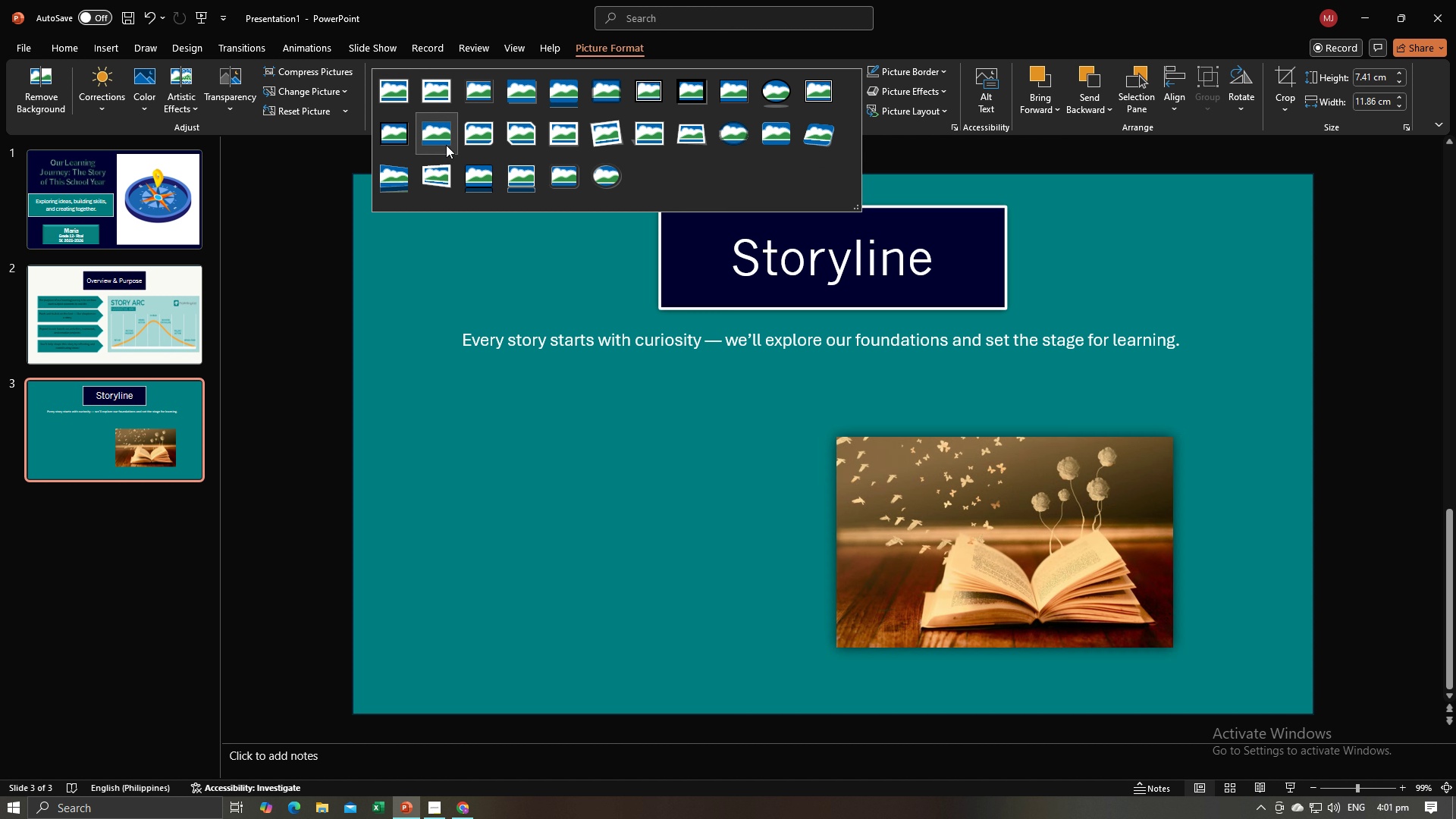 
wait(20.66)
 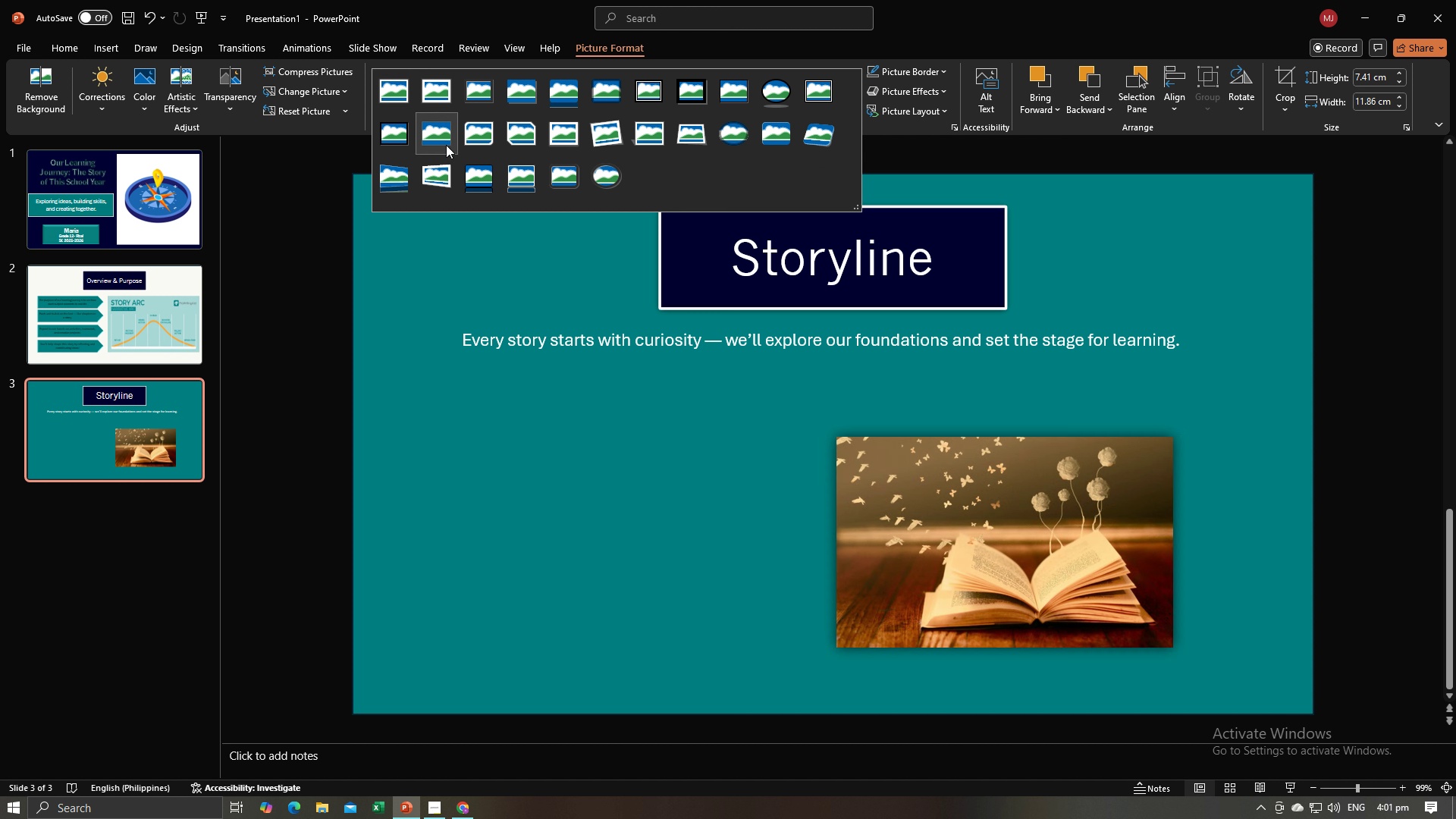 
left_click([777, 99])
 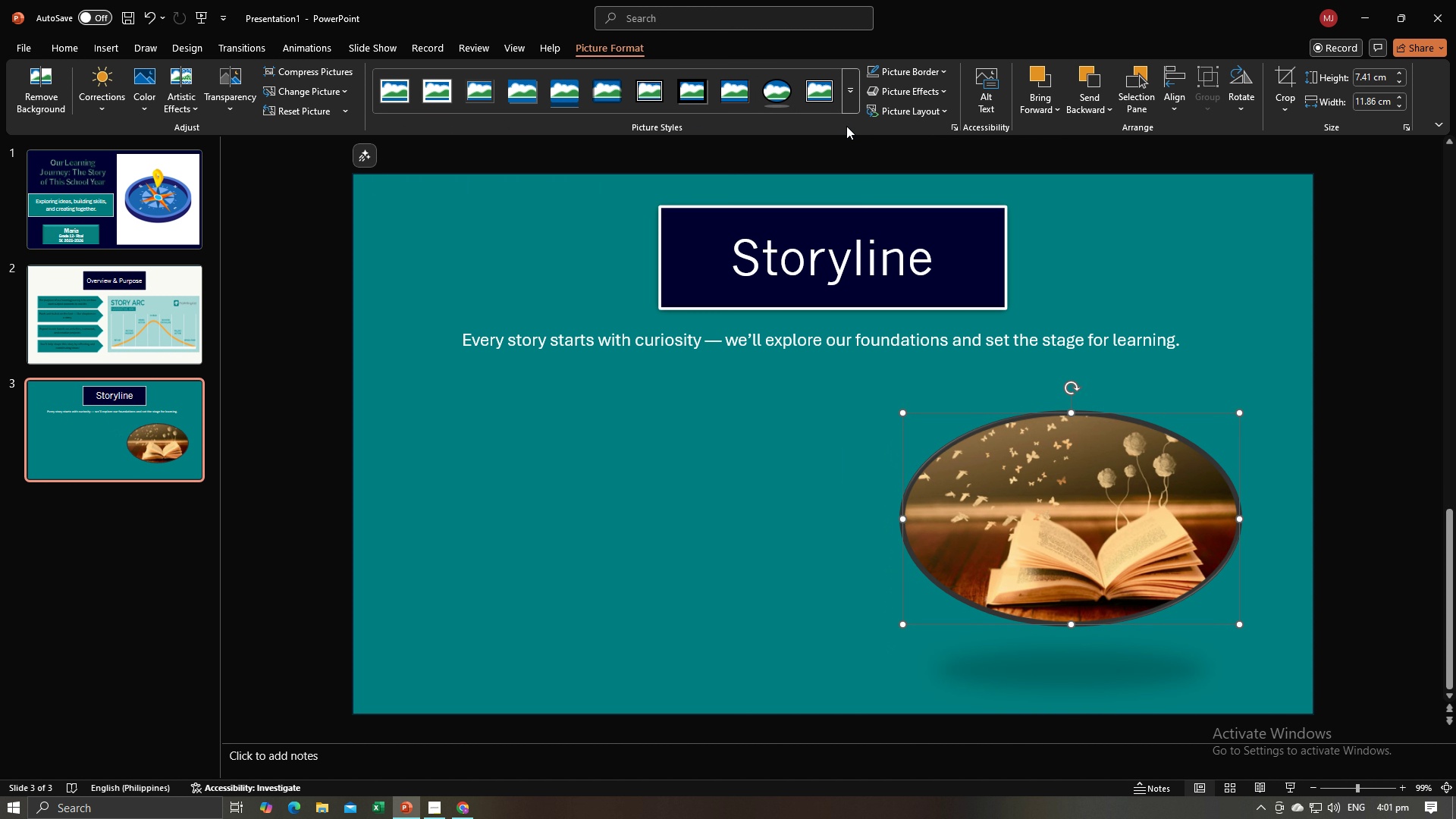 
left_click([847, 106])
 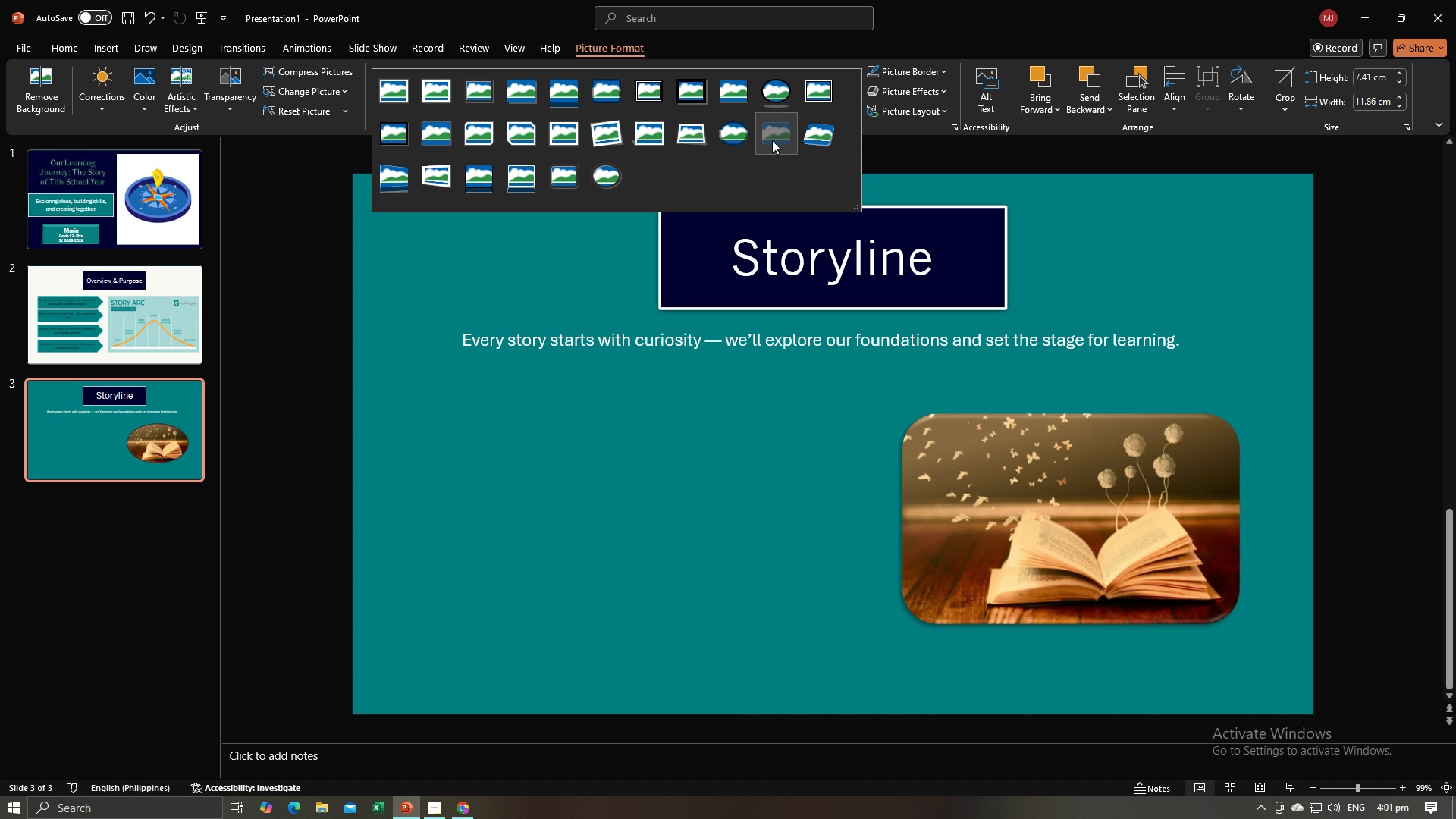 
left_click([772, 140])
 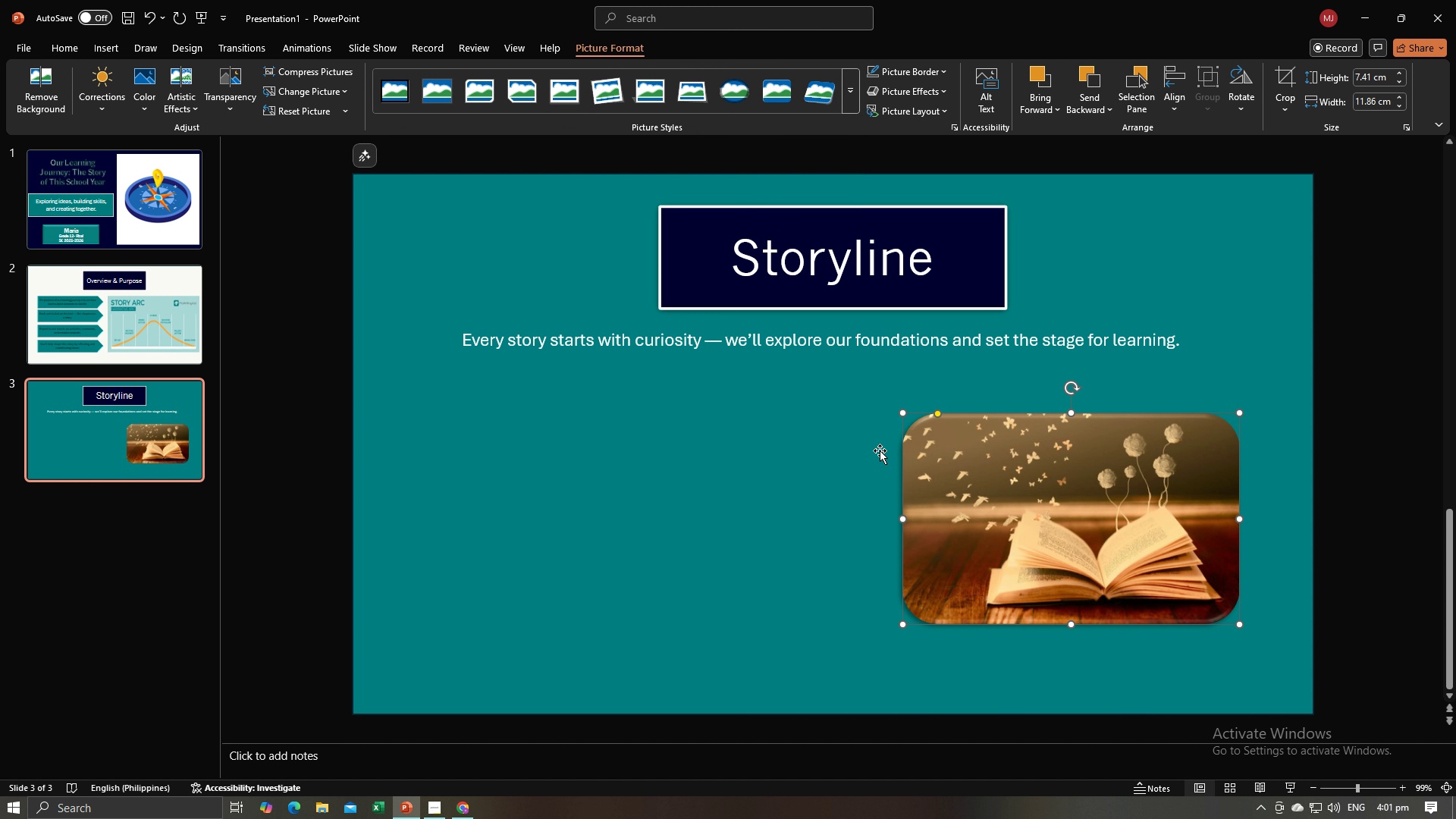 
left_click([849, 500])
 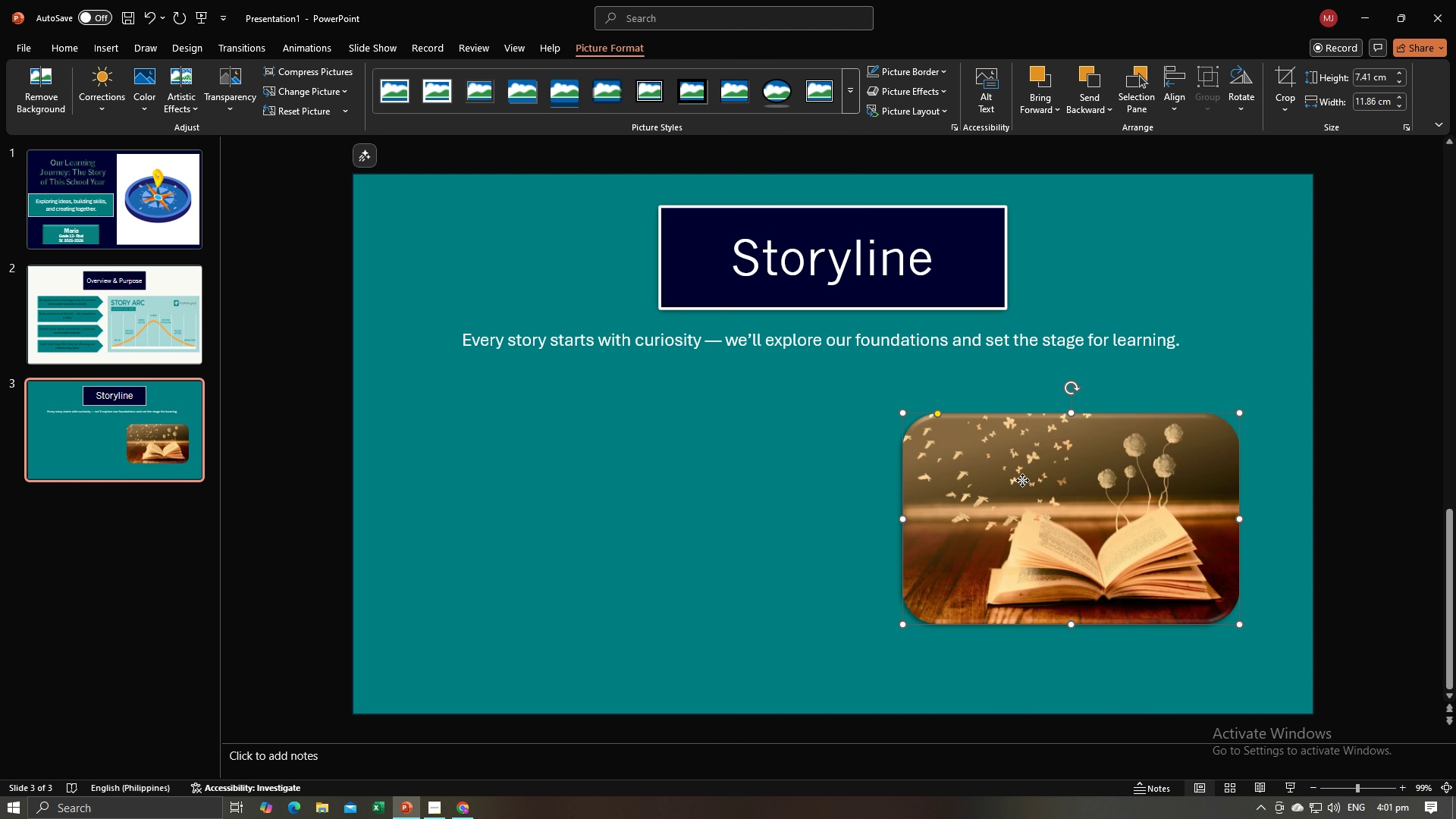 
double_click([1022, 480])
 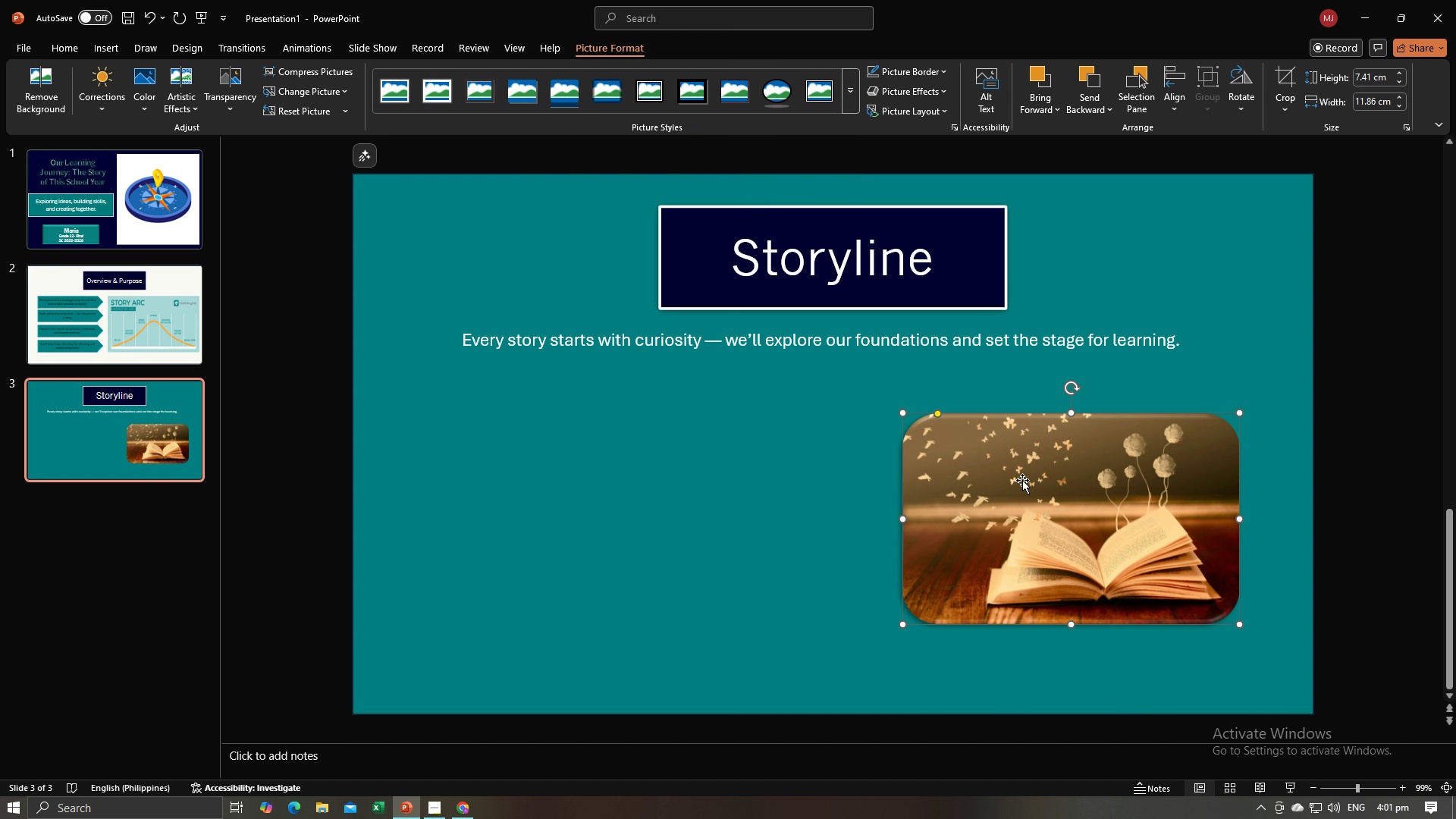 
triple_click([1022, 480])
 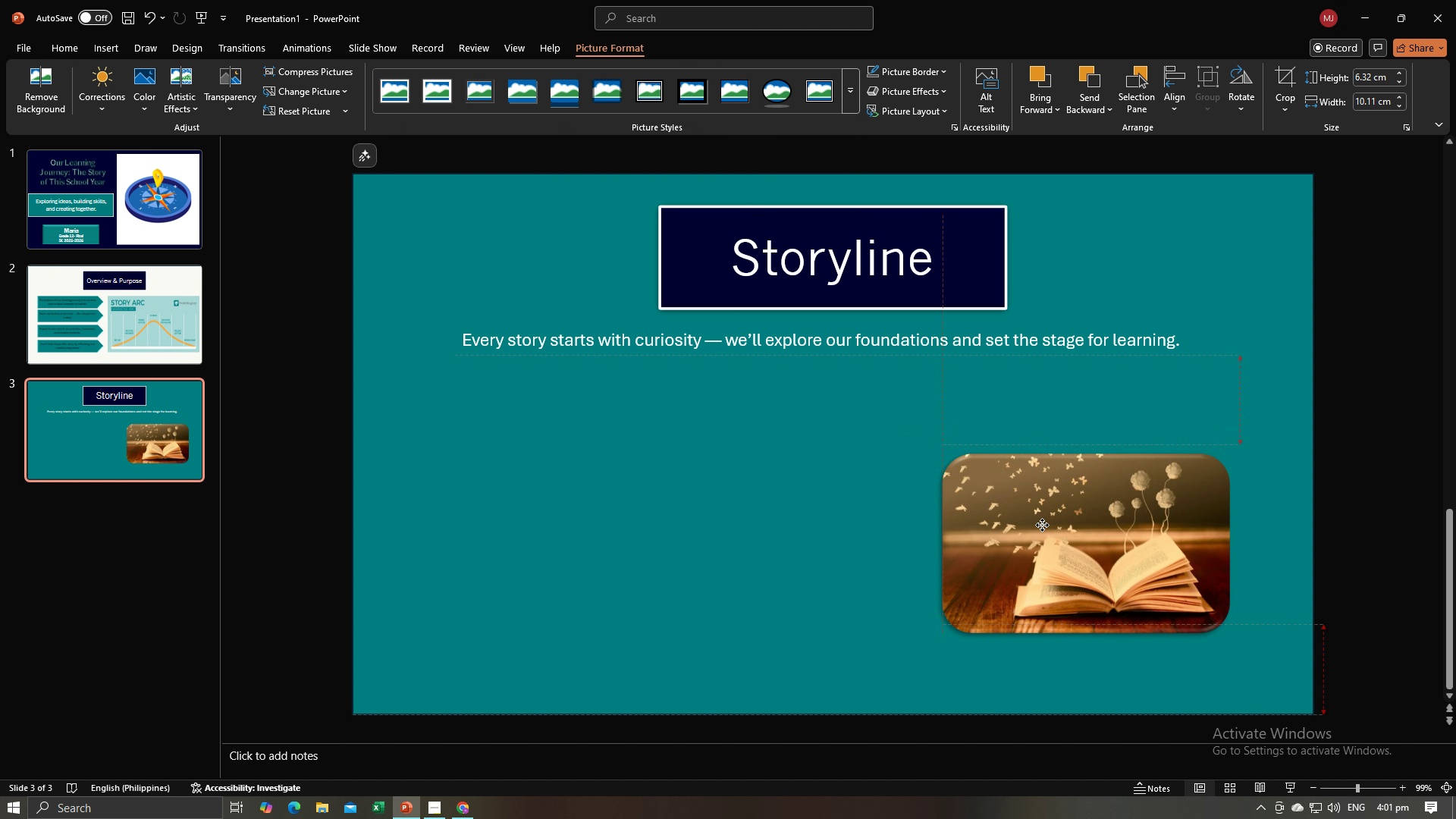 
wait(5.51)
 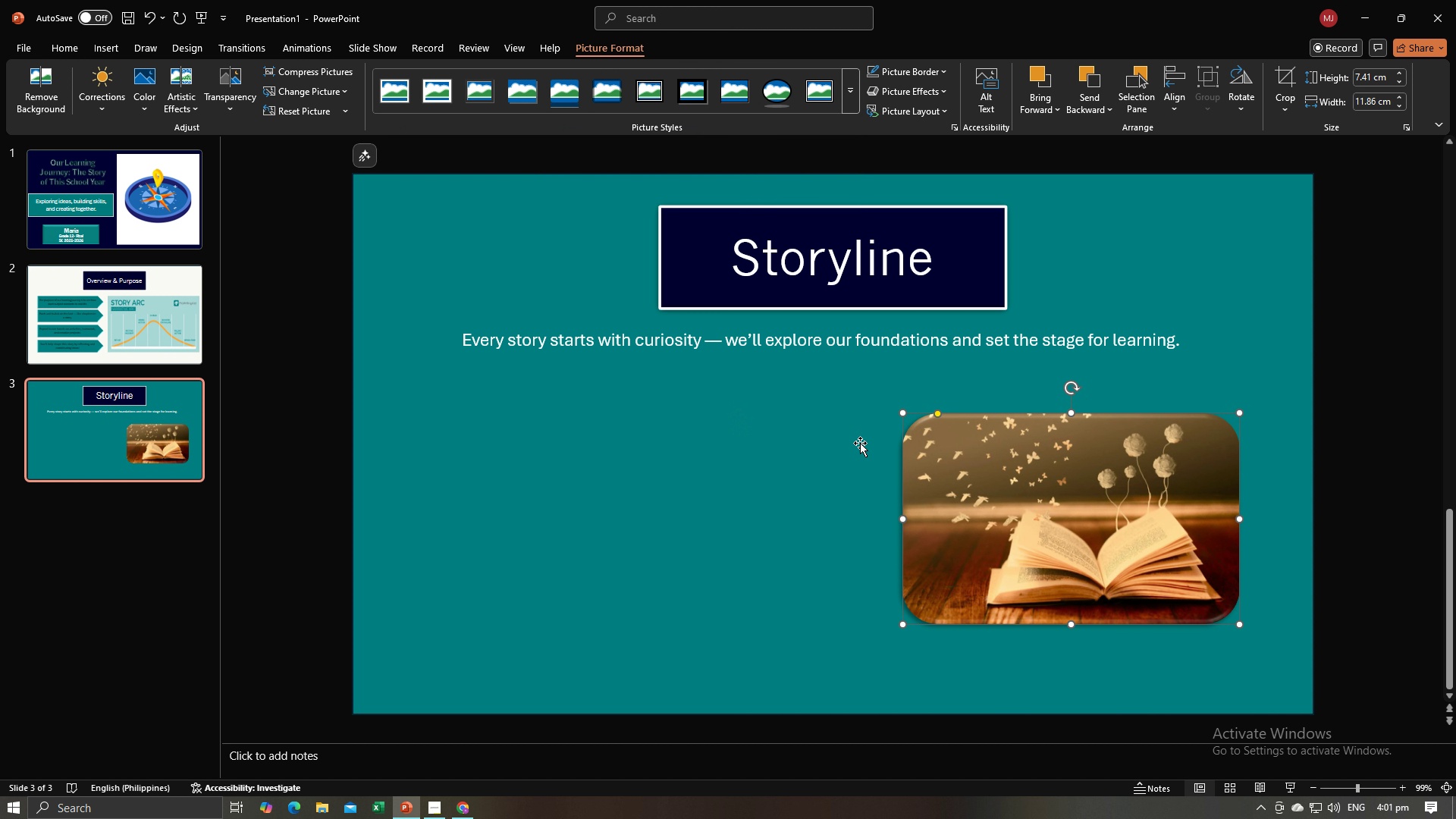 
mouse_move([1075, 504])
 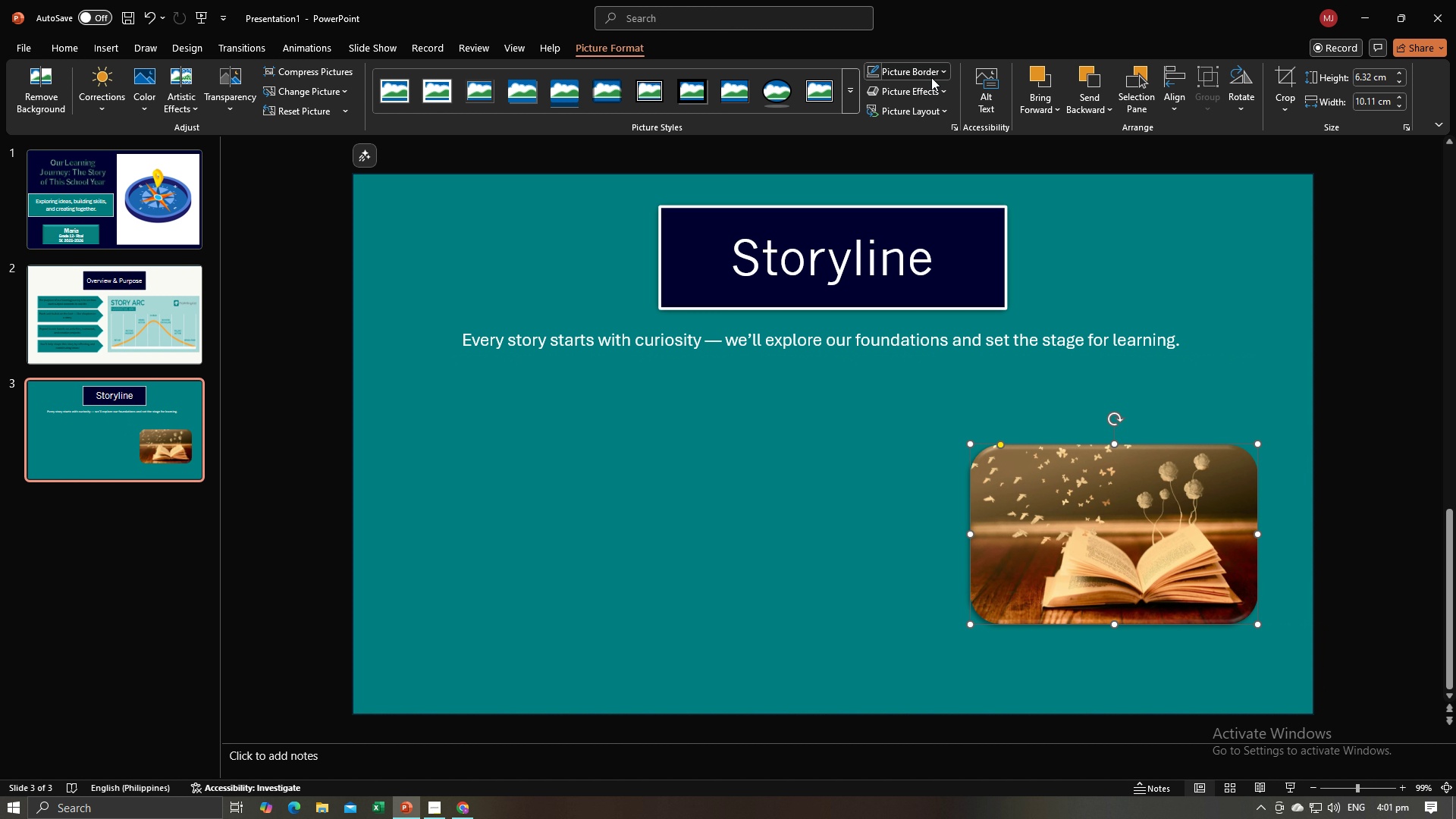 
left_click([931, 77])
 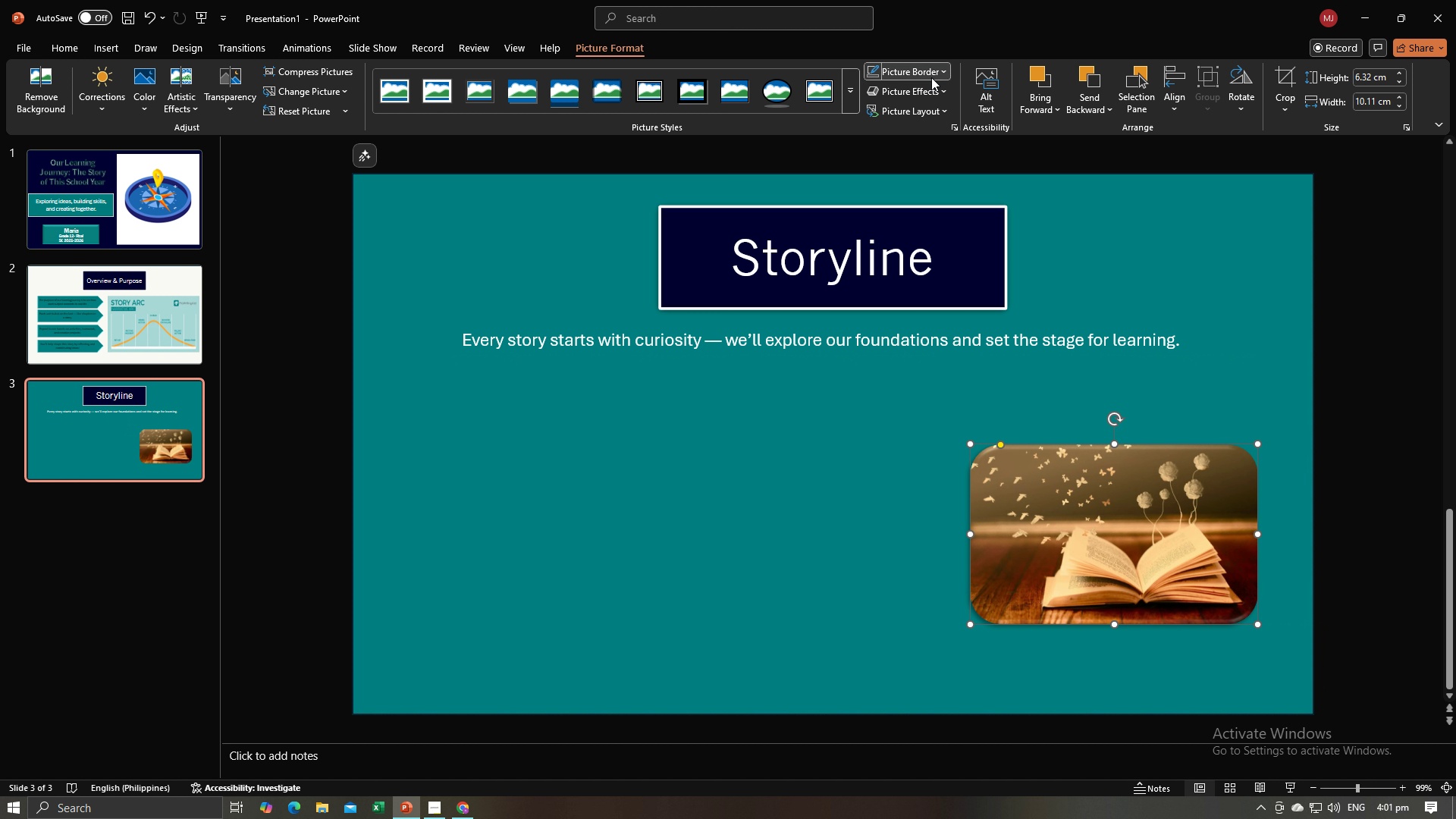 
left_click([931, 77])
 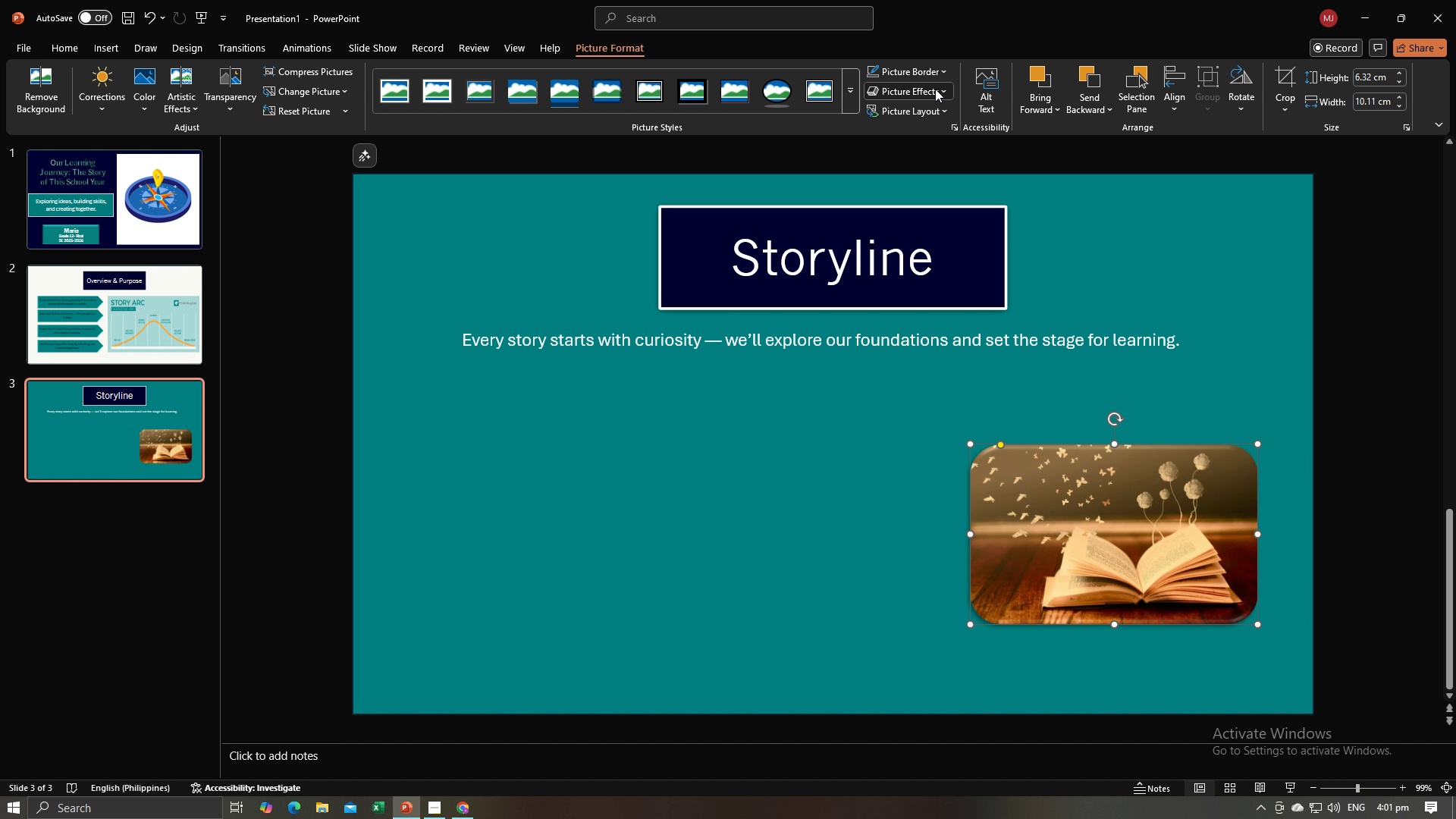 
left_click([935, 89])
 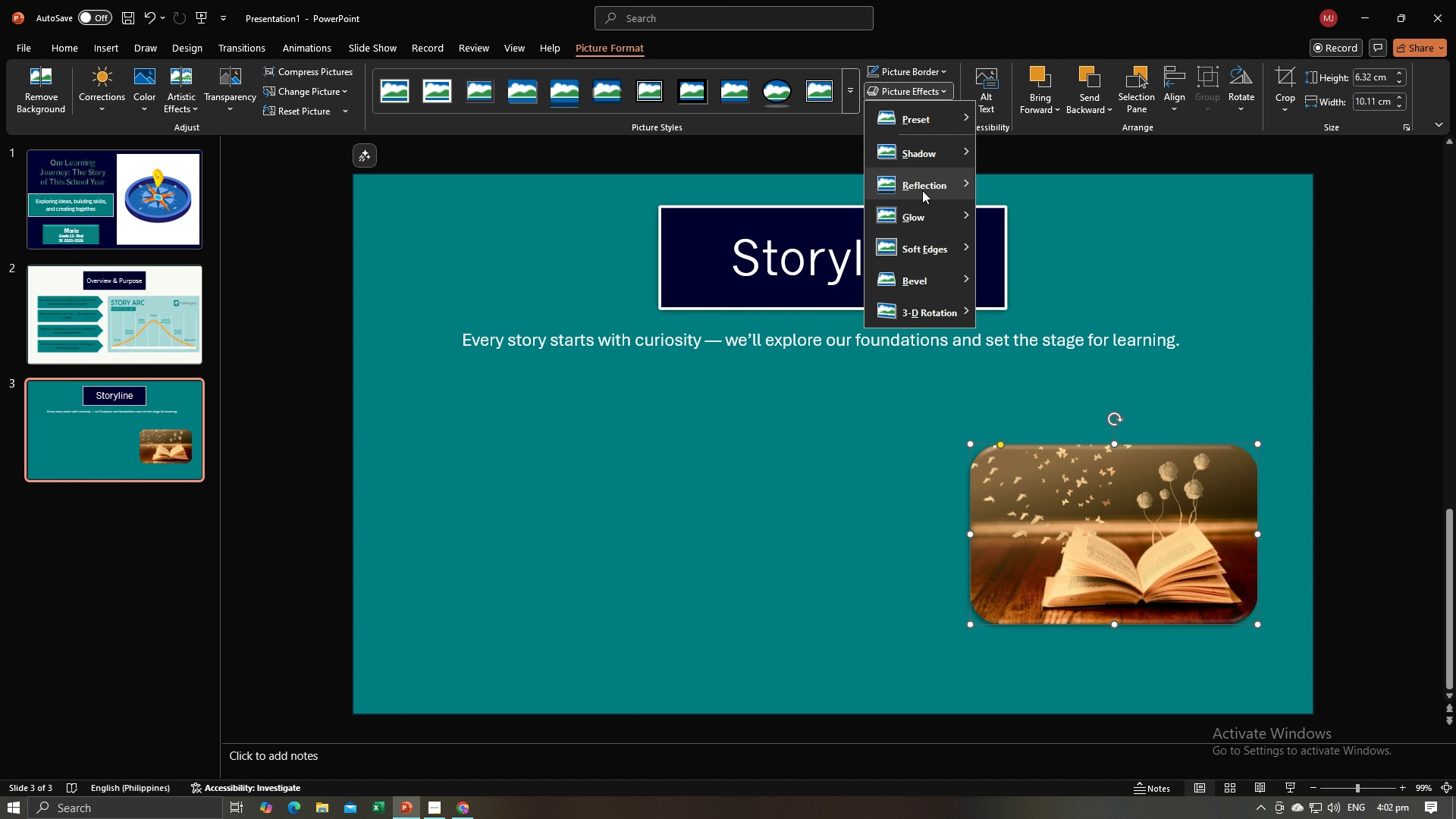 
left_click([922, 190])
 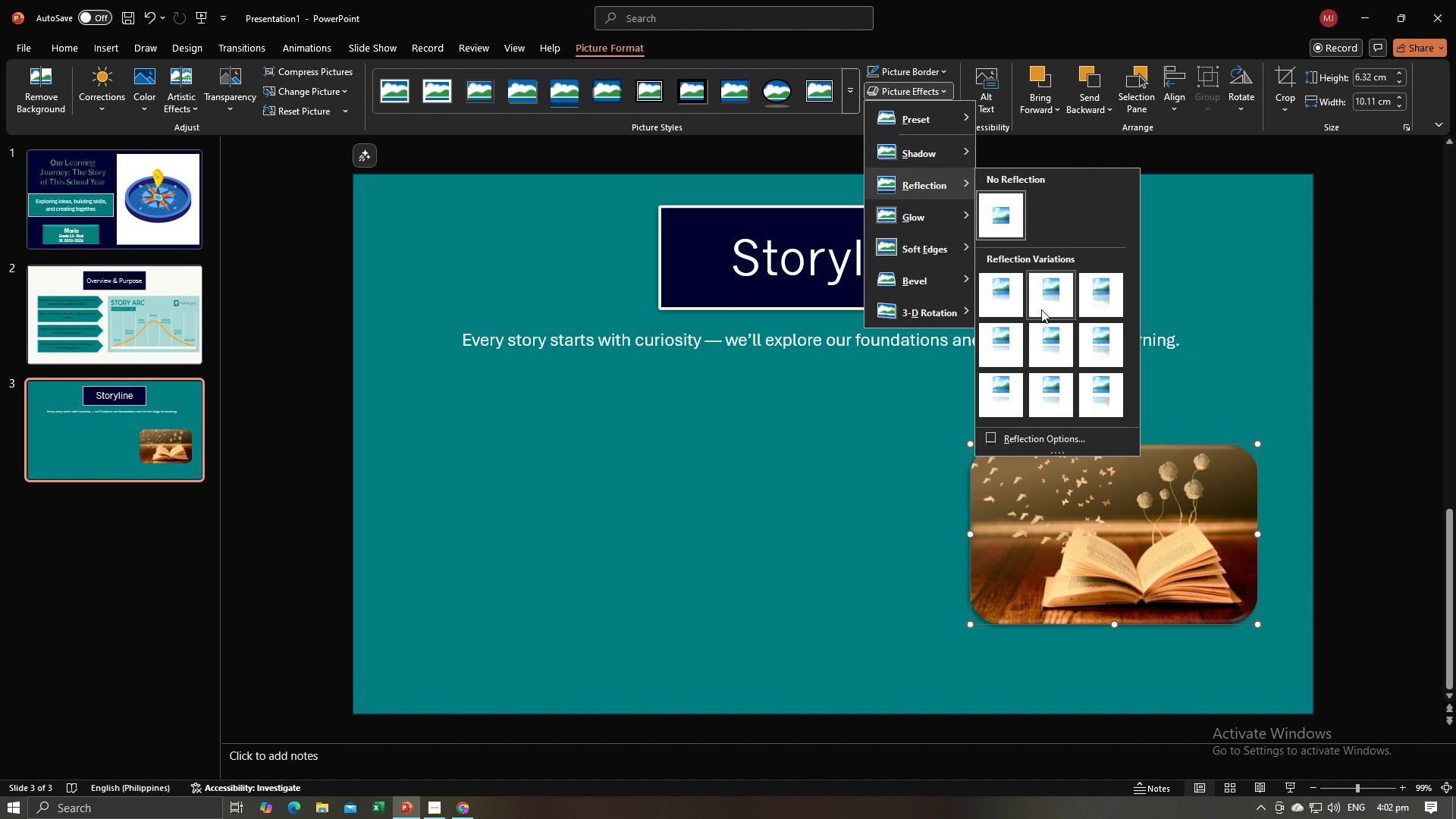 
mouse_move([1031, 299])
 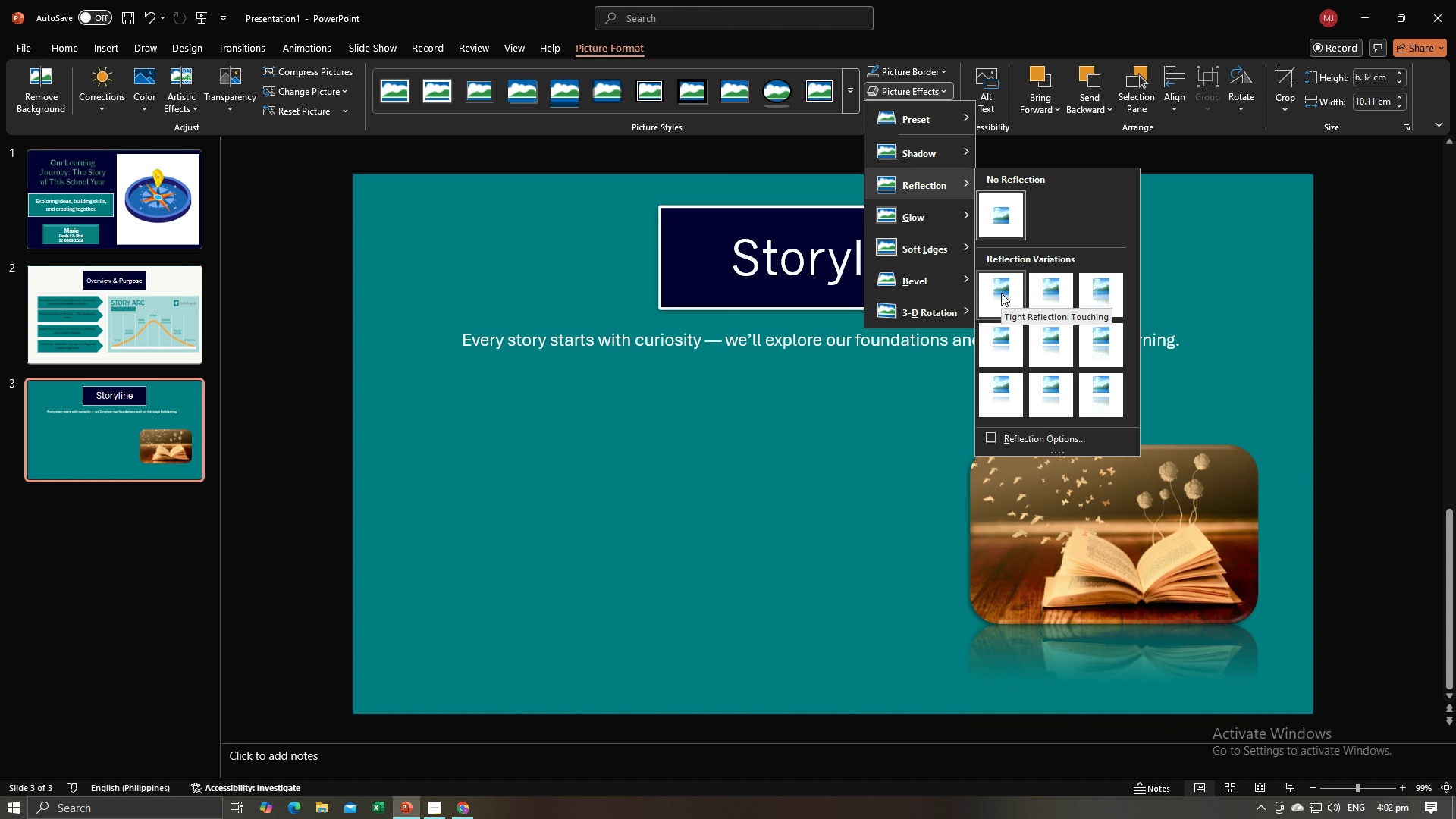 
left_click([1001, 293])
 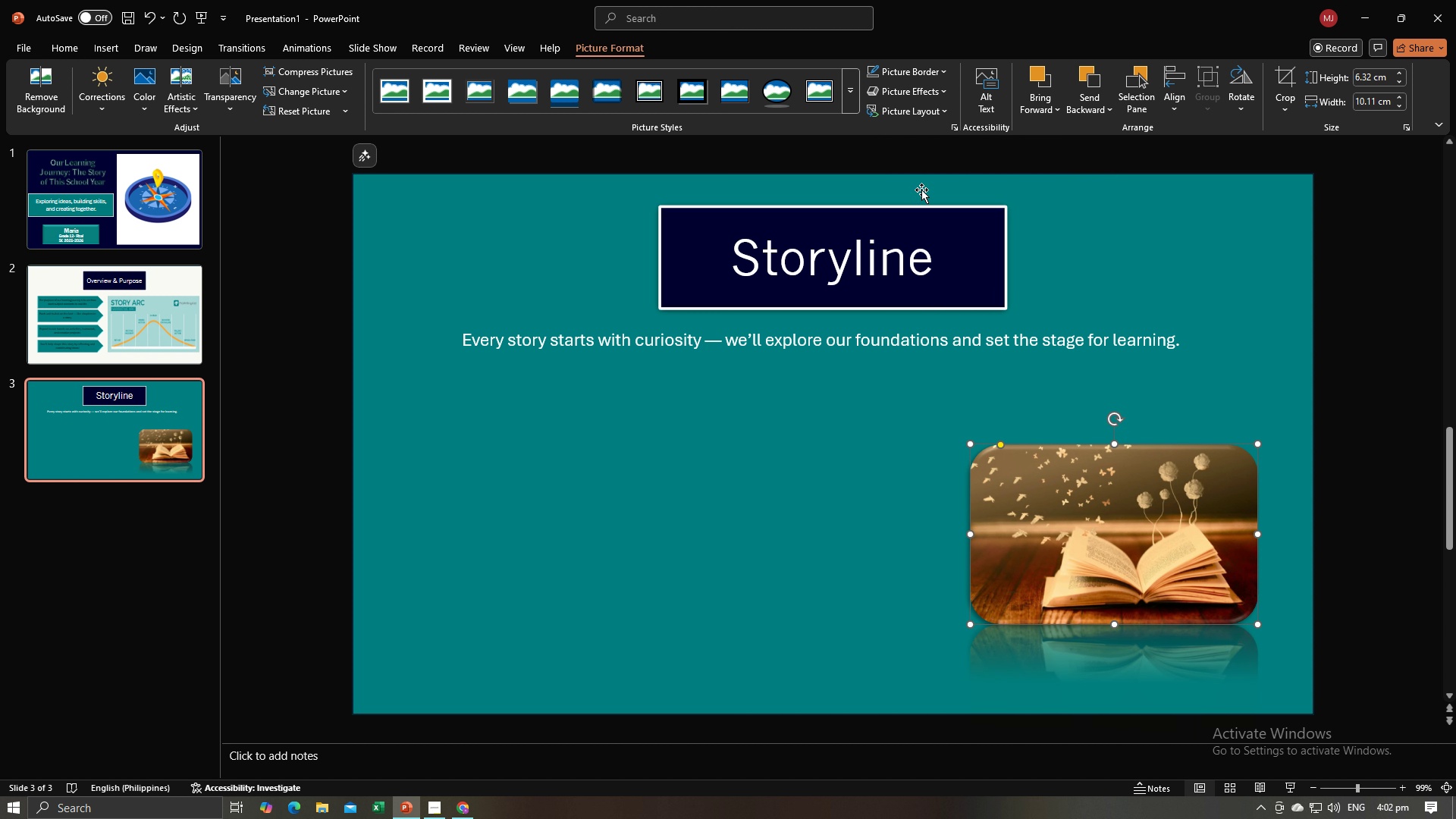 
left_click([833, 511])
 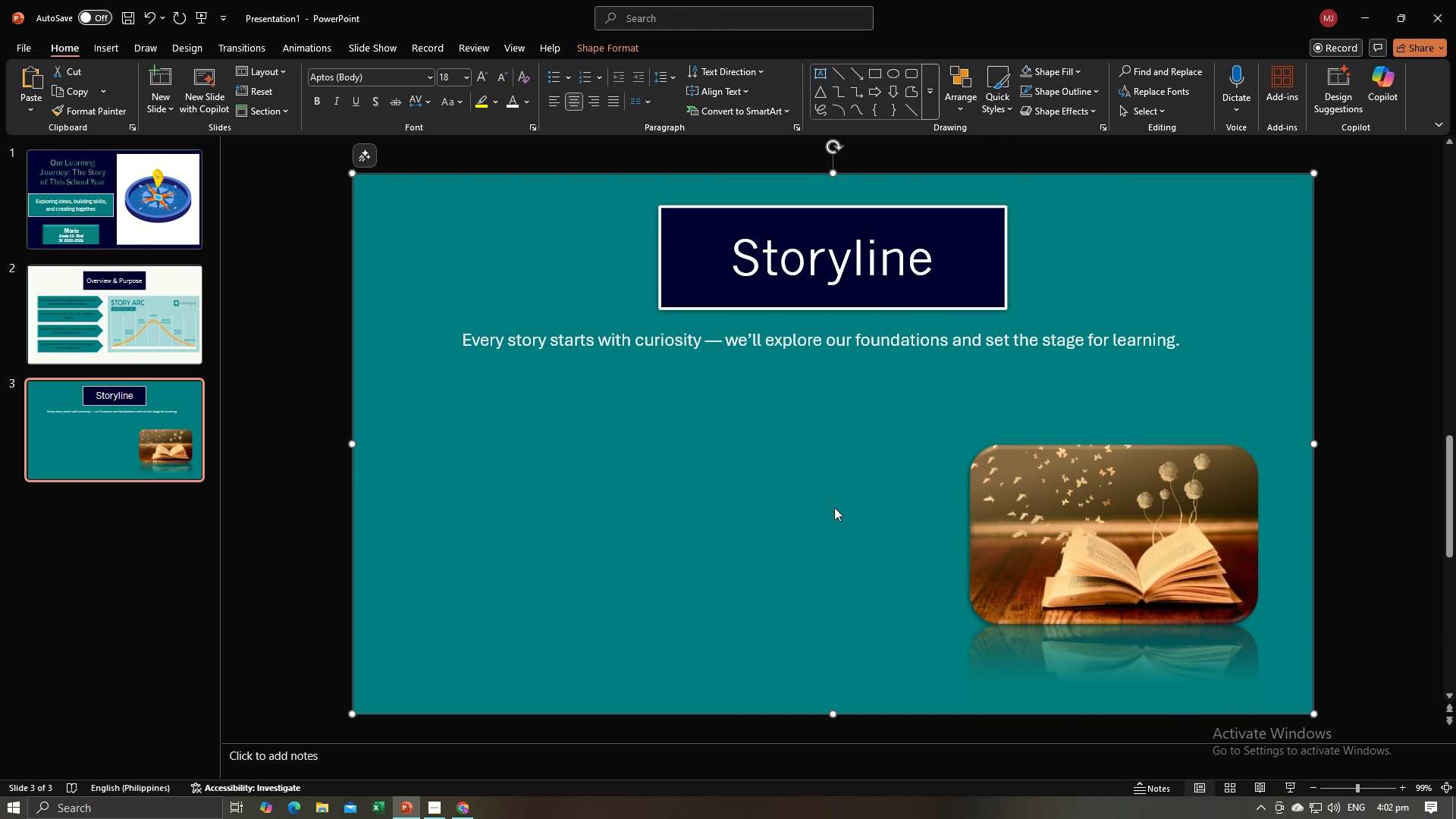 
key(Alt+AltLeft)
 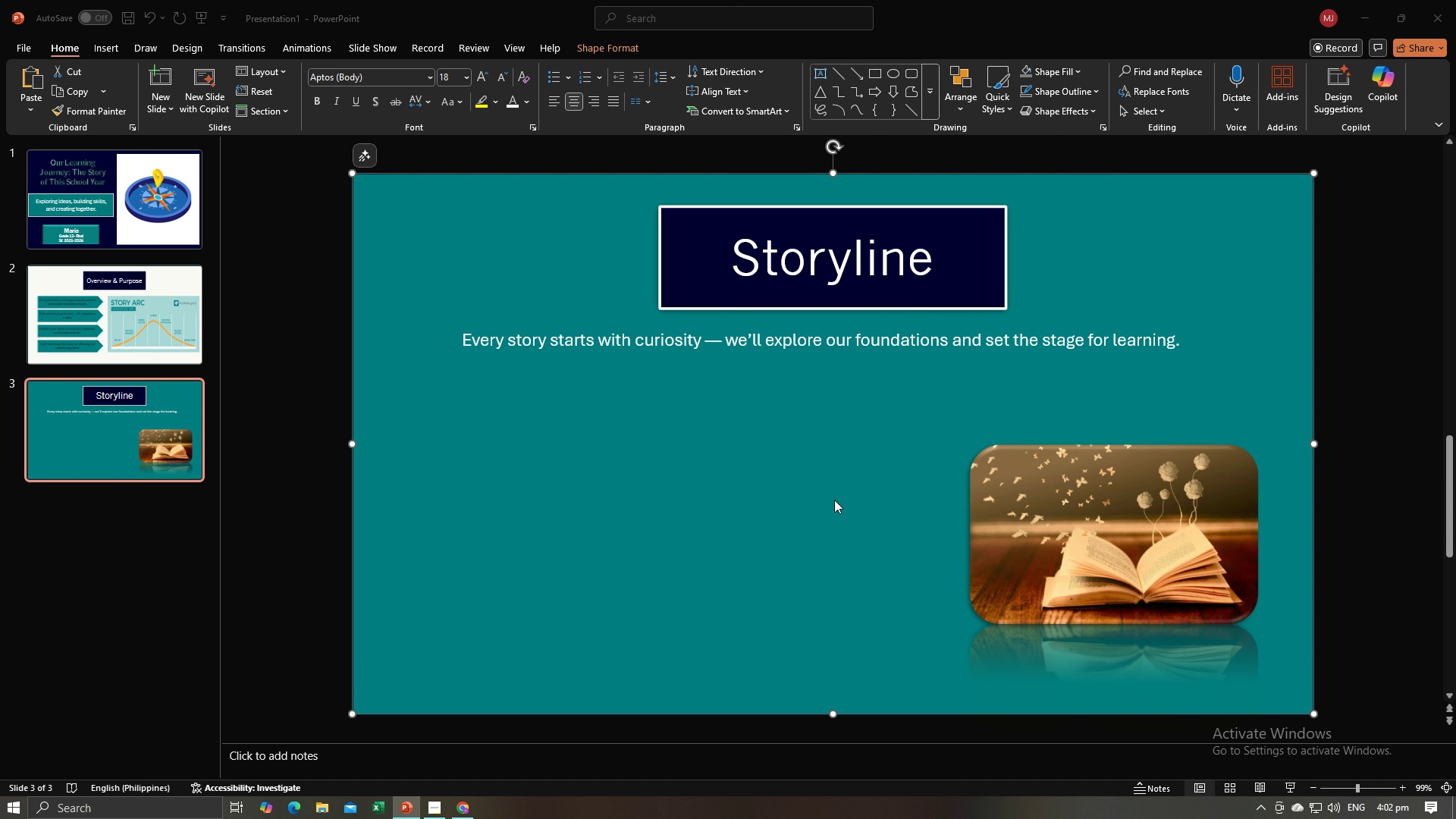 
key(Alt+Tab)